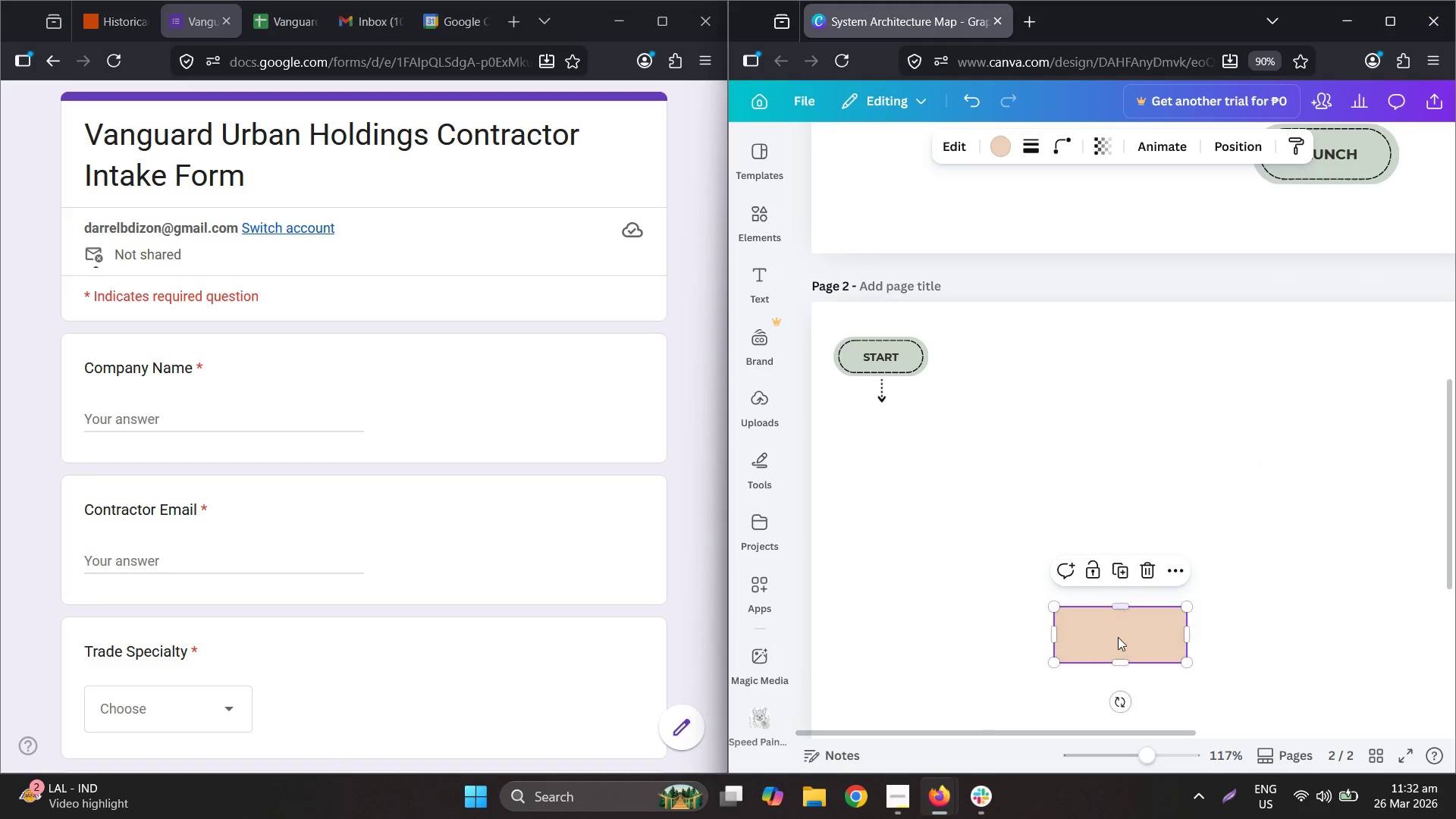 
scroll: coordinate [928, 500], scroll_direction: down, amount: 9.0
 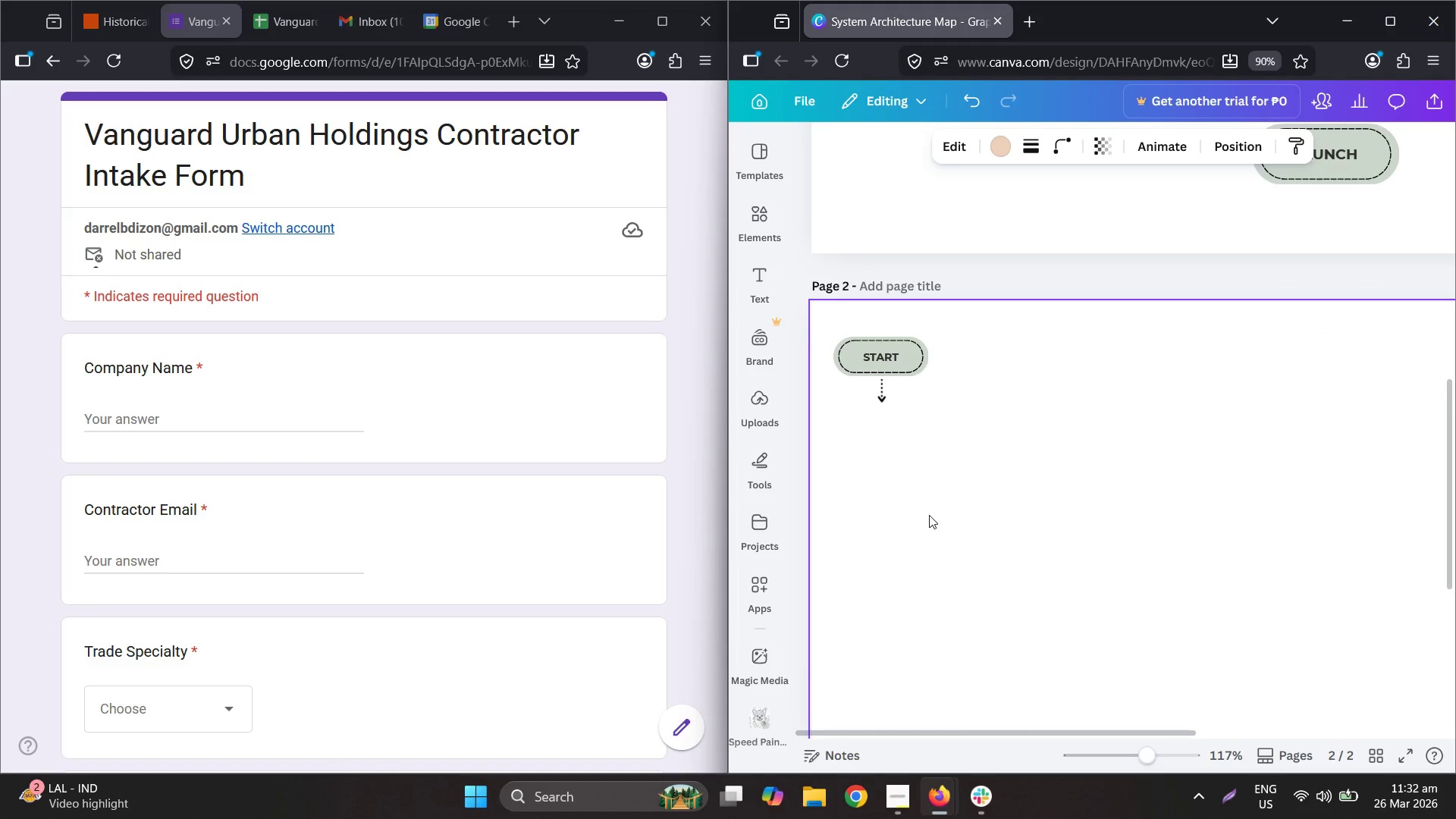 
left_click_drag(start_coordinate=[1138, 663], to_coordinate=[1130, 657])
 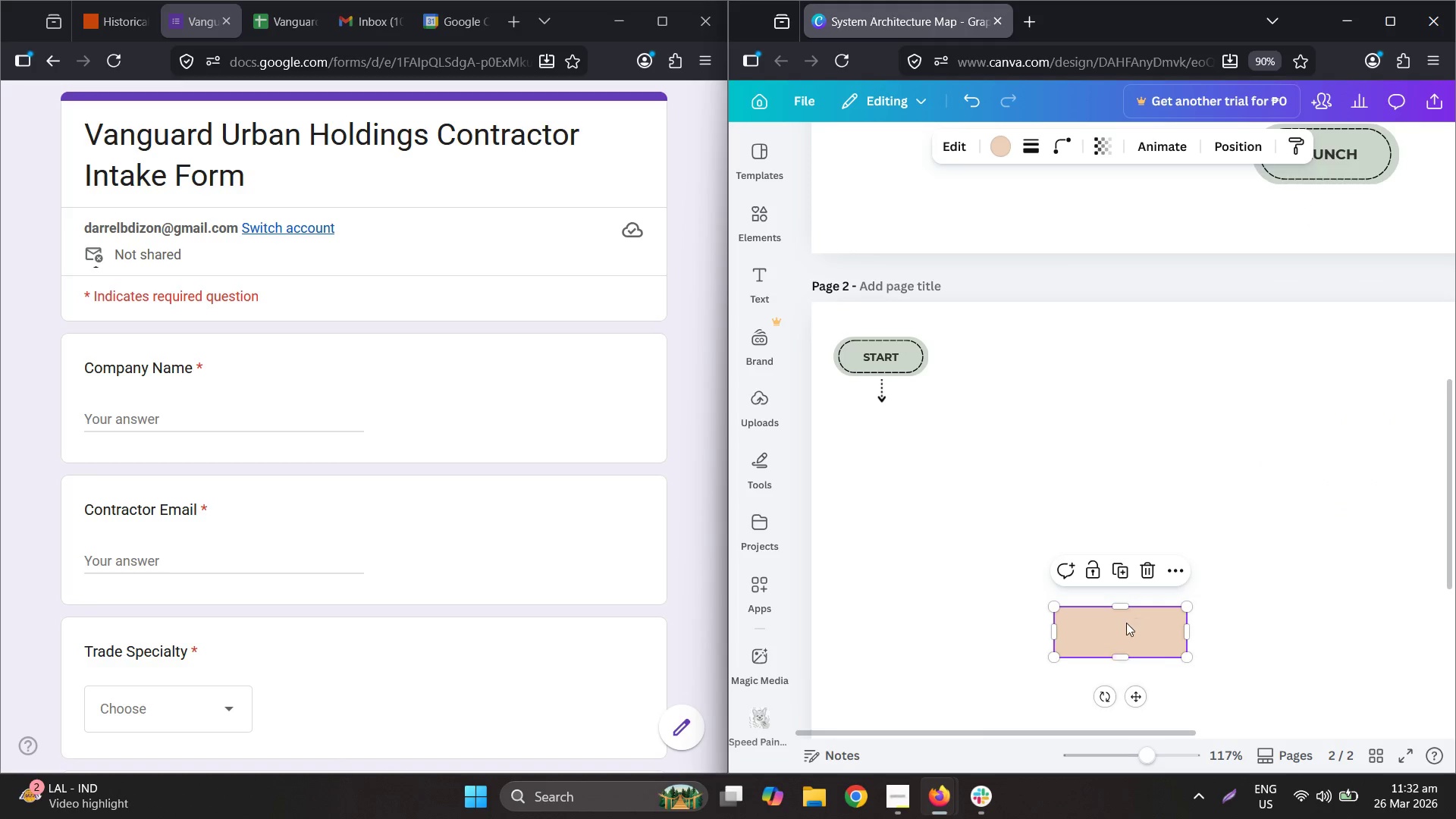 
left_click_drag(start_coordinate=[1126, 623], to_coordinate=[888, 416])
 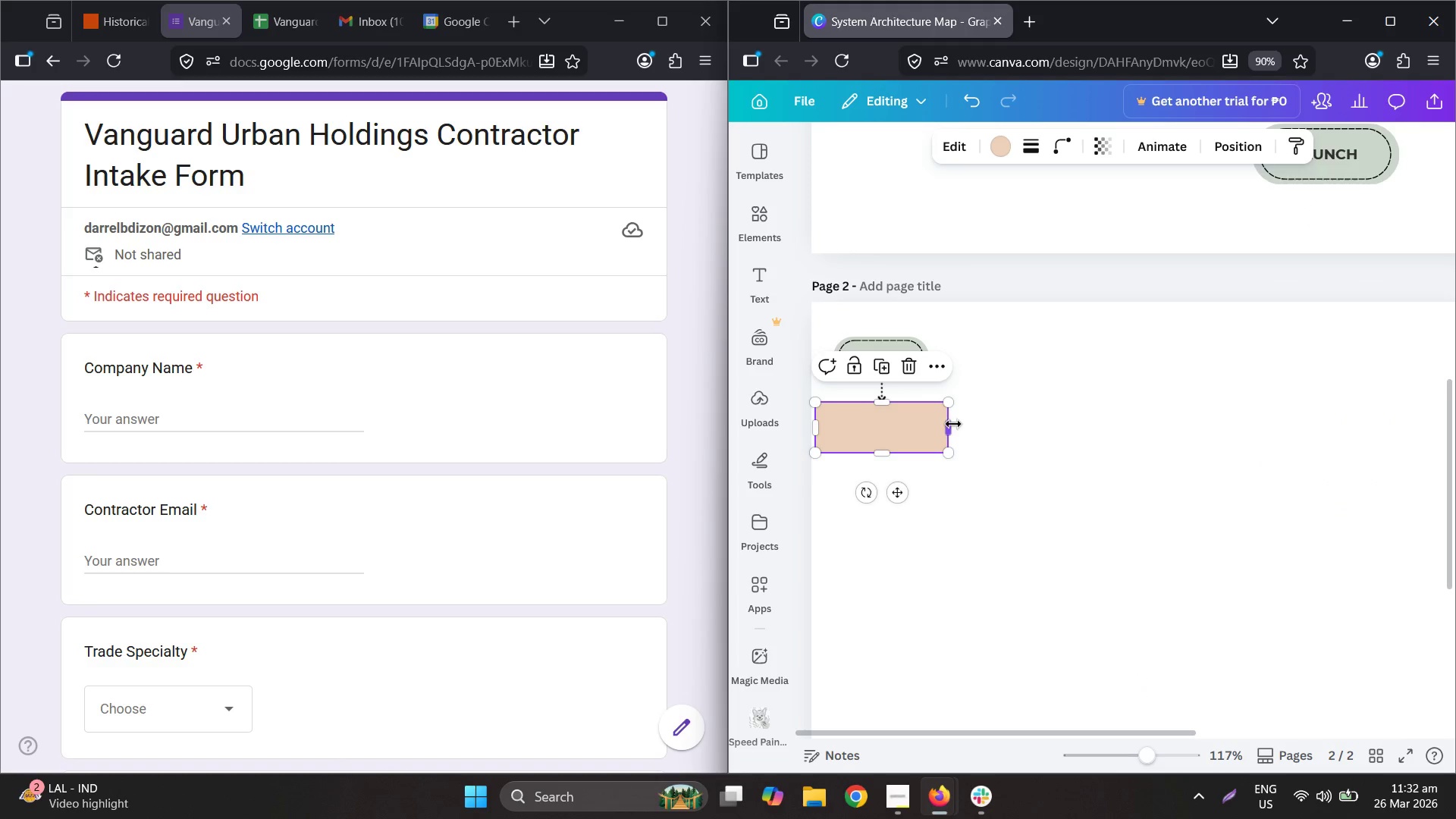 
left_click_drag(start_coordinate=[953, 424], to_coordinate=[1052, 428])
 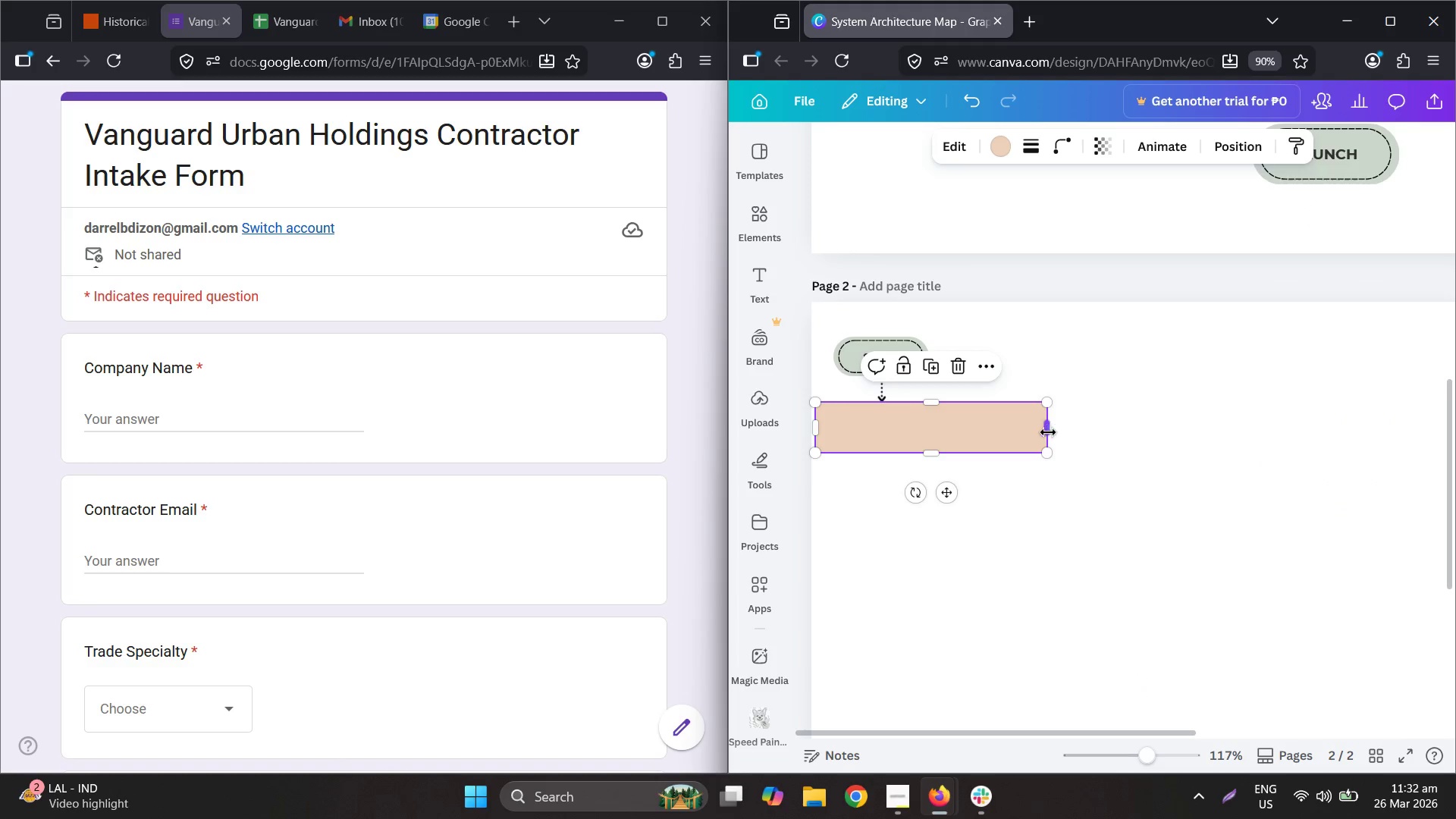 
key(Control+A)
 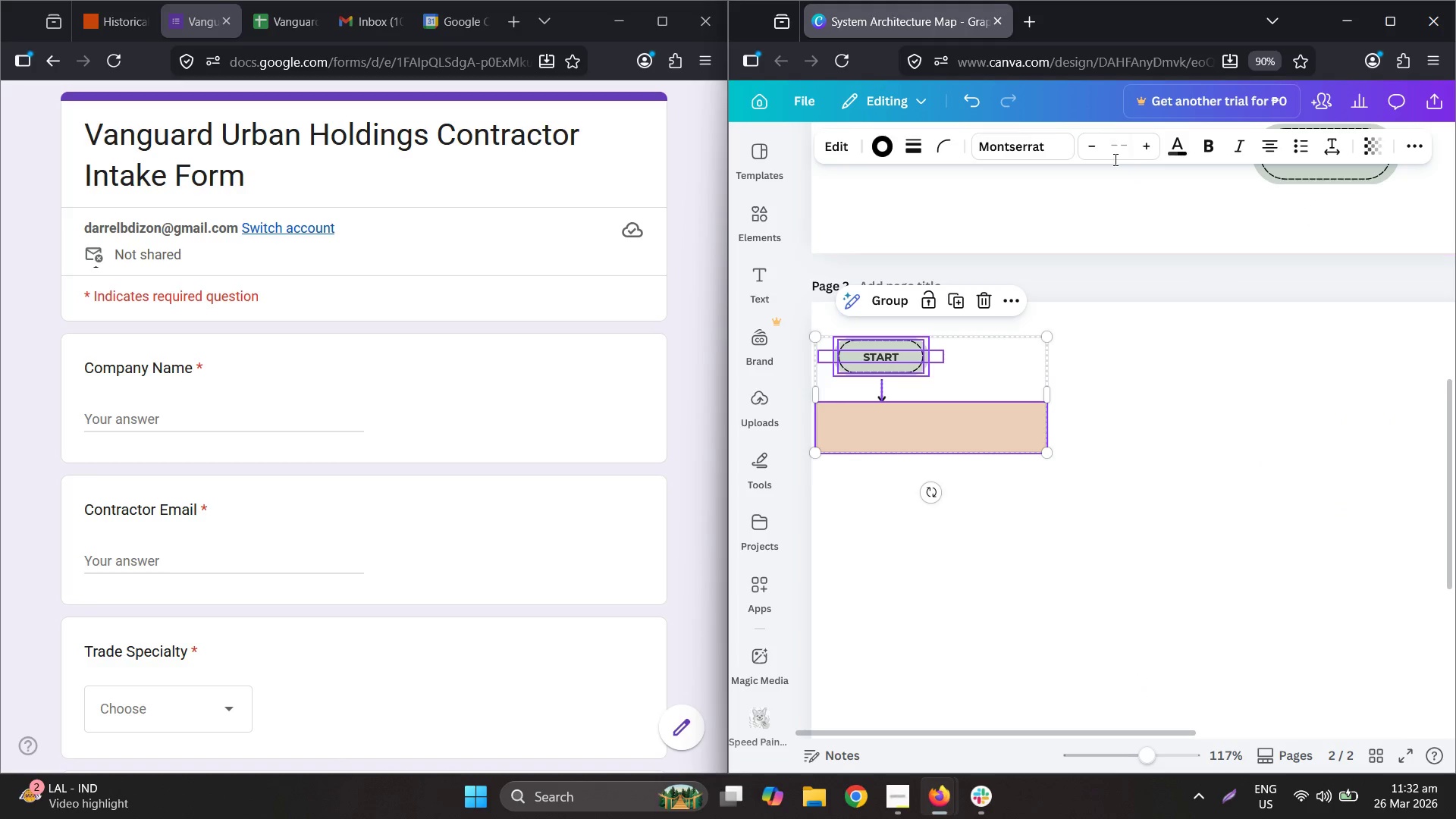 
left_click([1103, 149])
 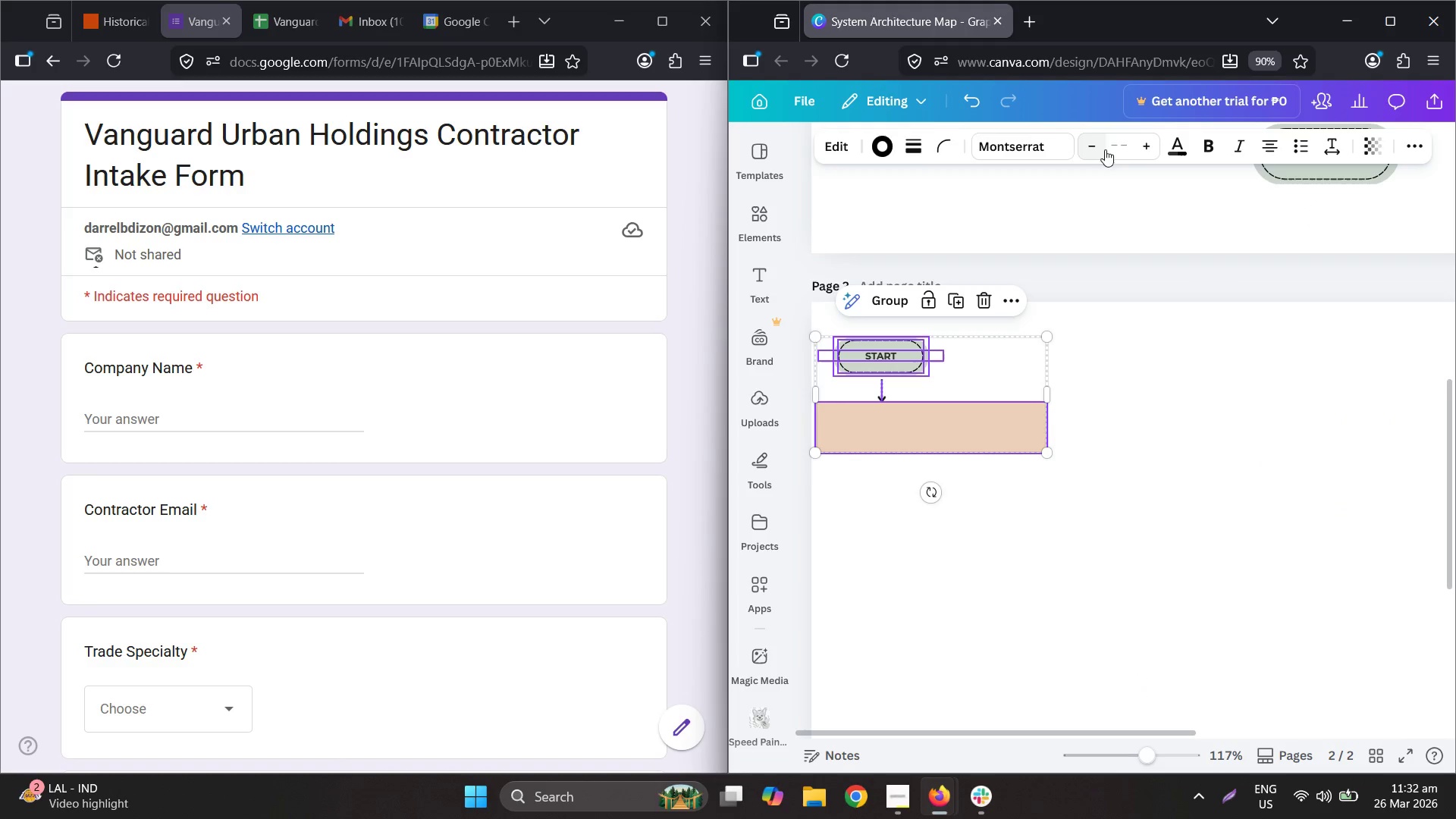 
left_click([1115, 148])
 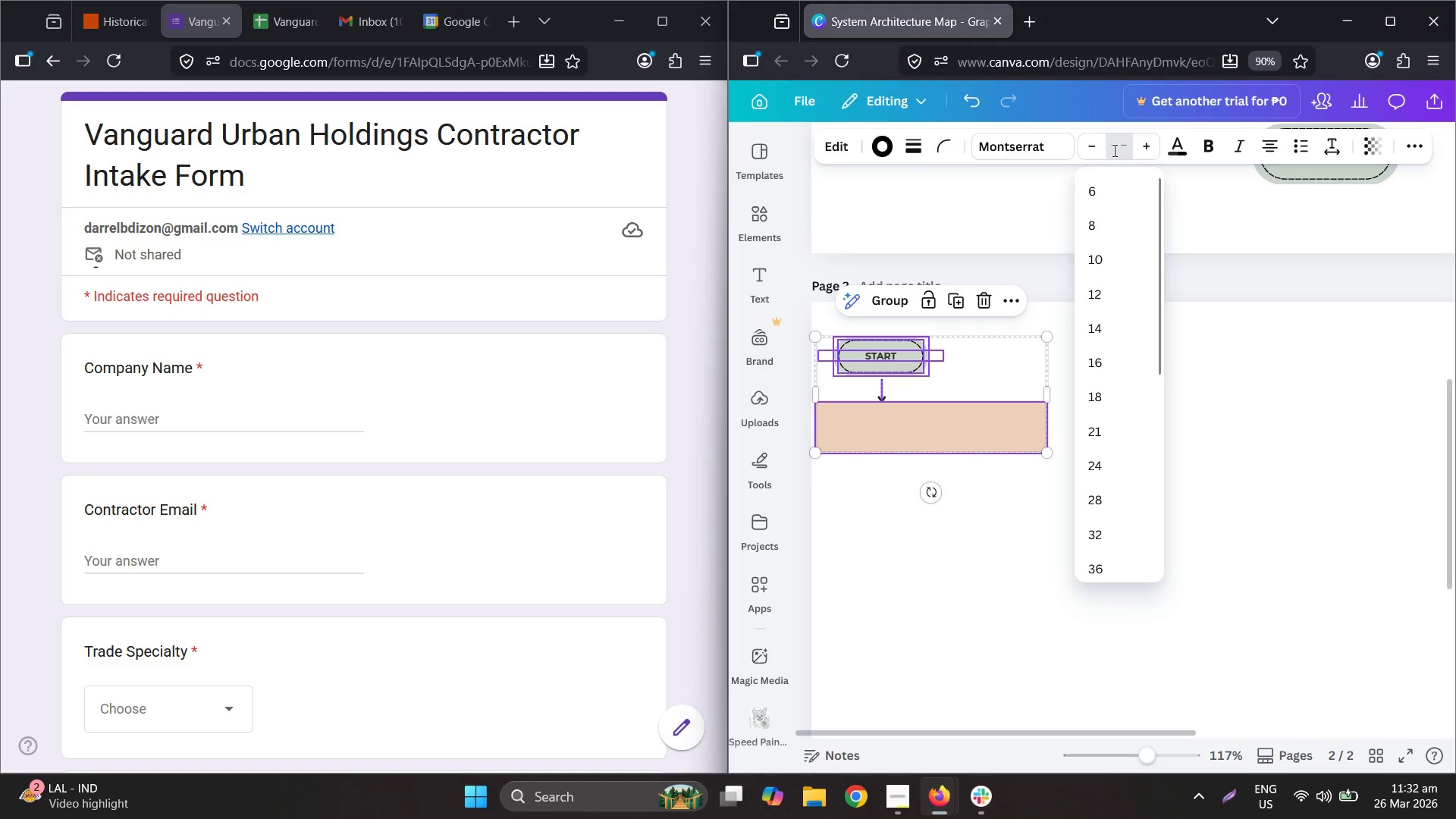 
key(Numpad8)
 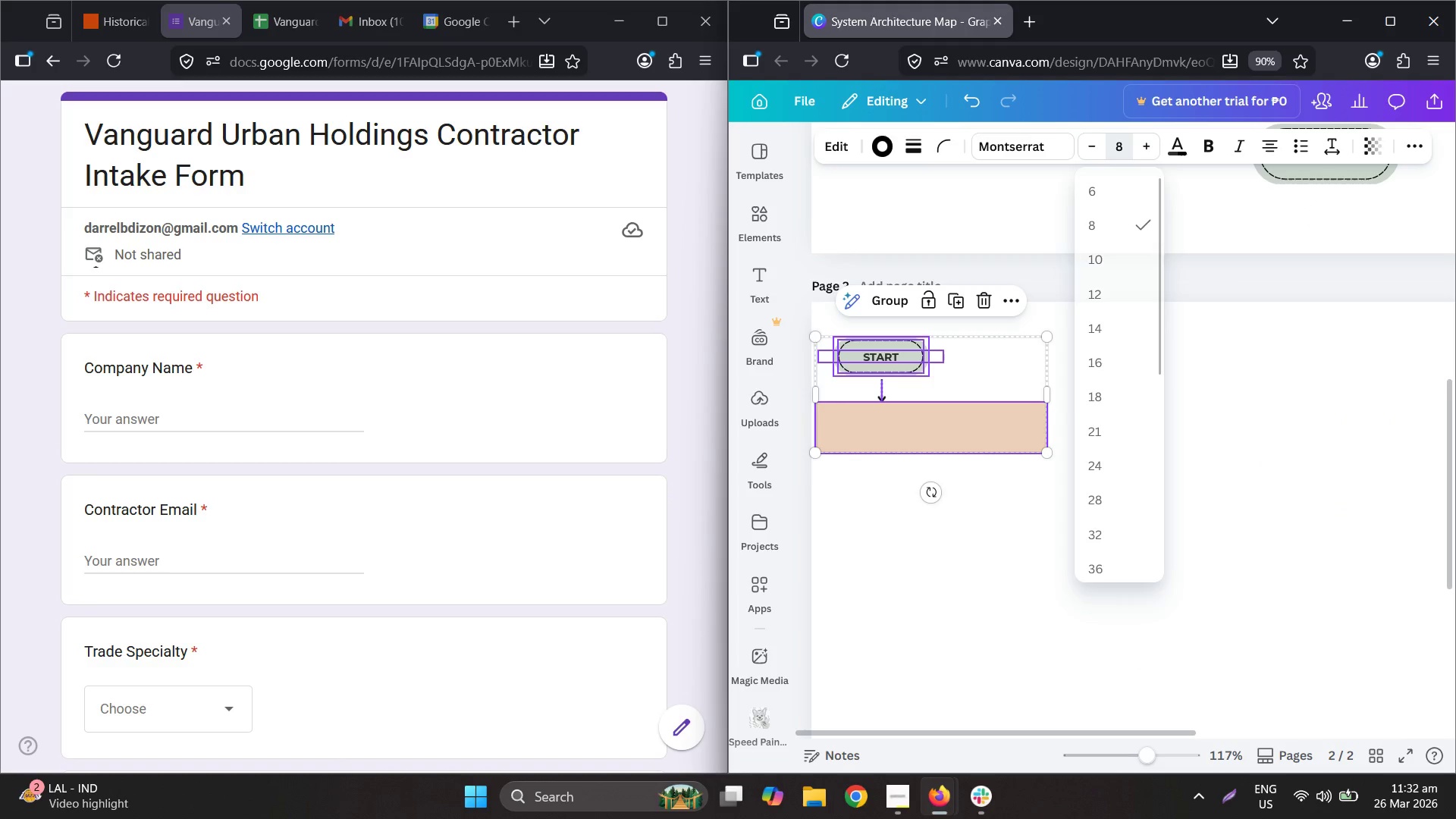 
key(NumpadEnter)
 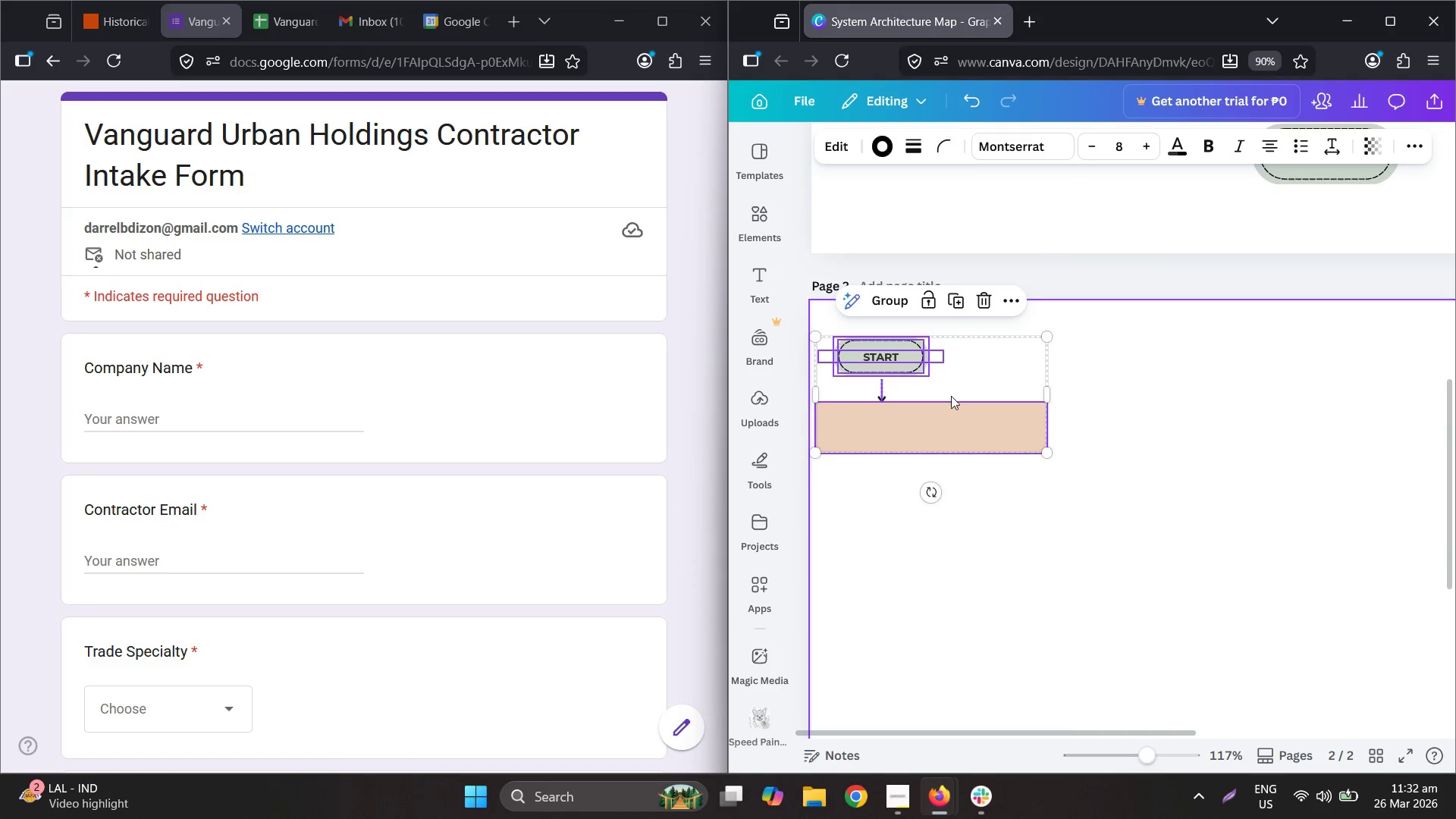 
double_click([946, 419])
 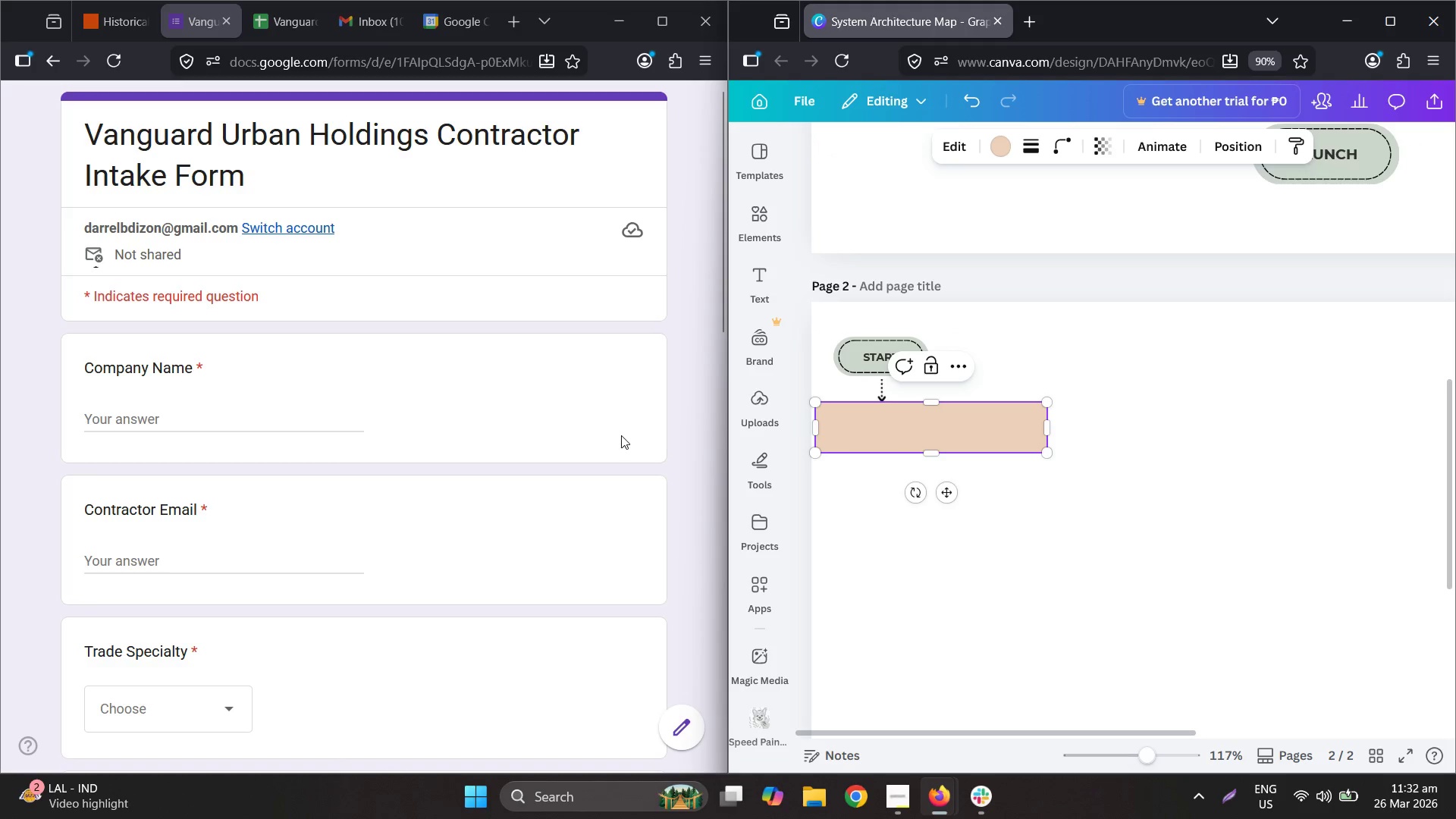 
type(Google Forms: Create a new form with the following fields:)
 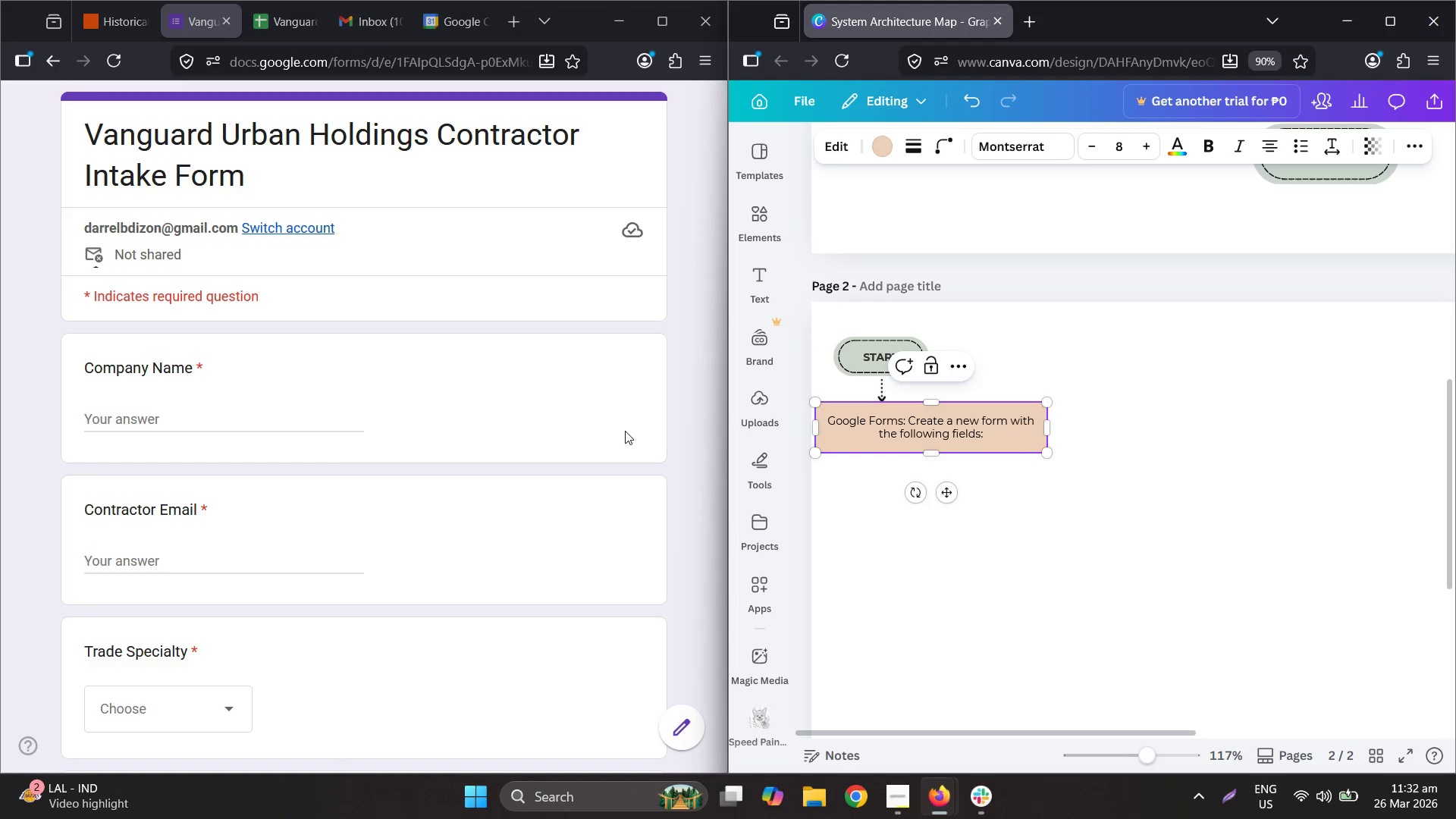 
key(Enter)
 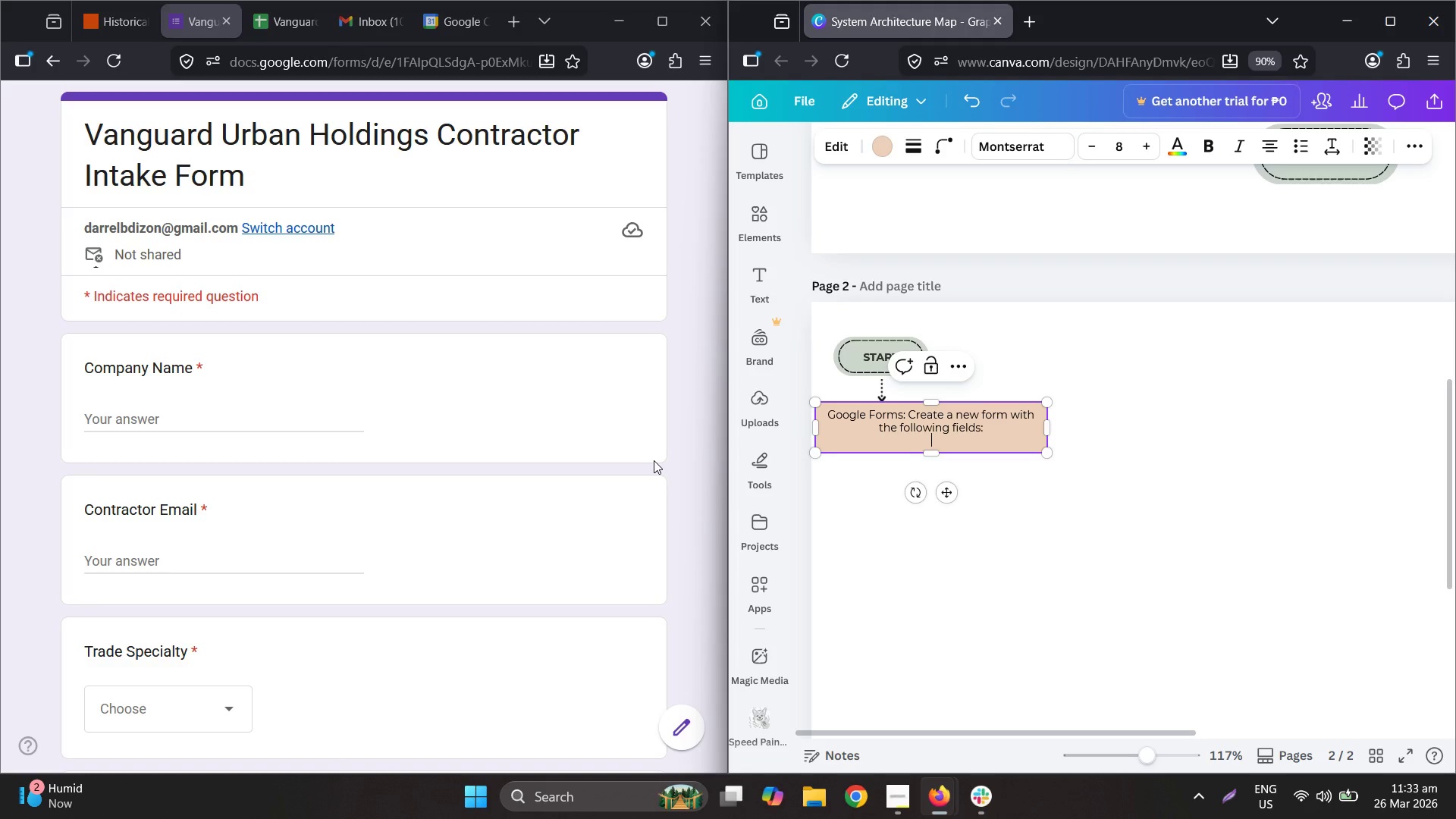 
wait(56.11)
 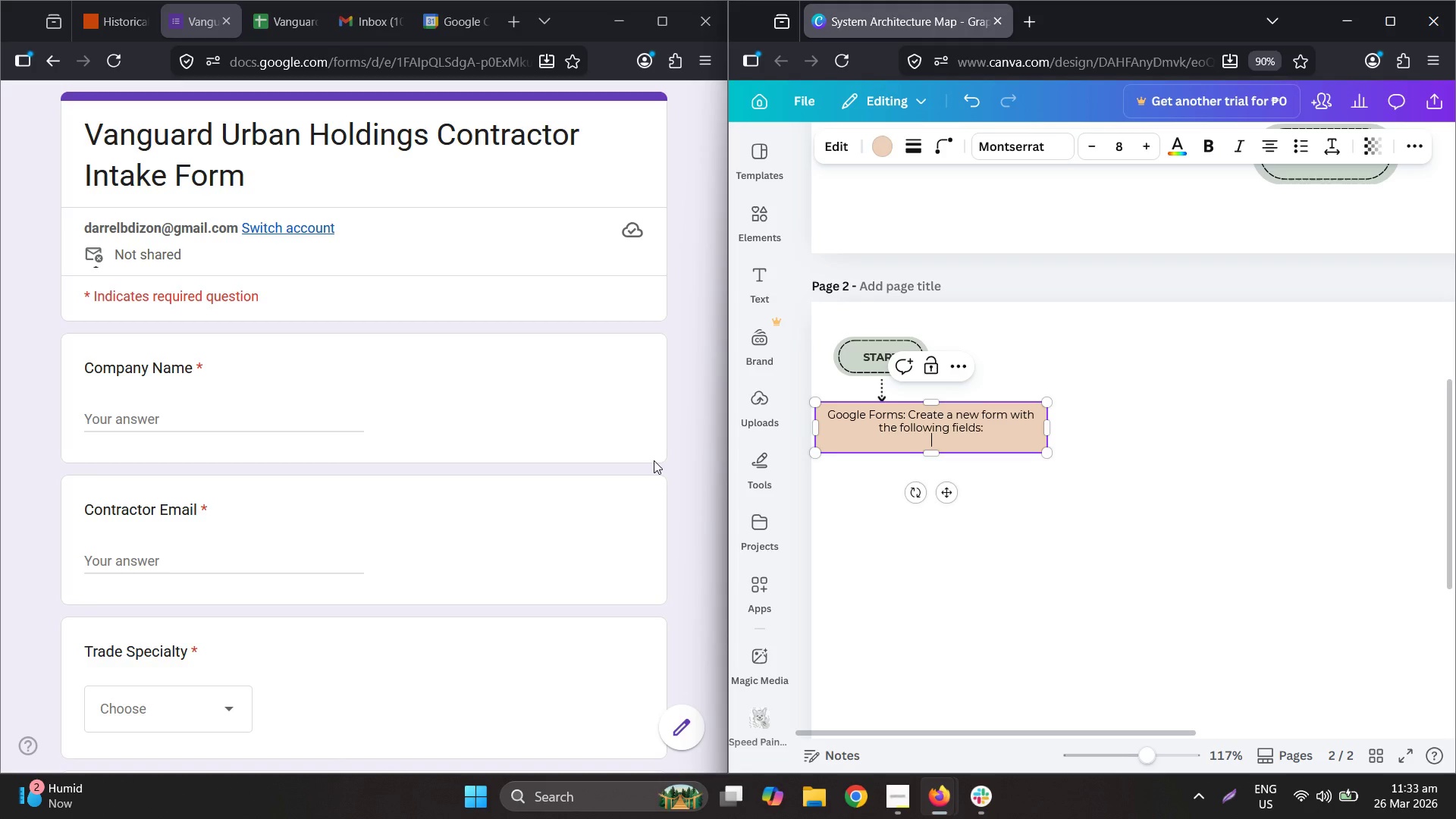 
left_click([1015, 428])
 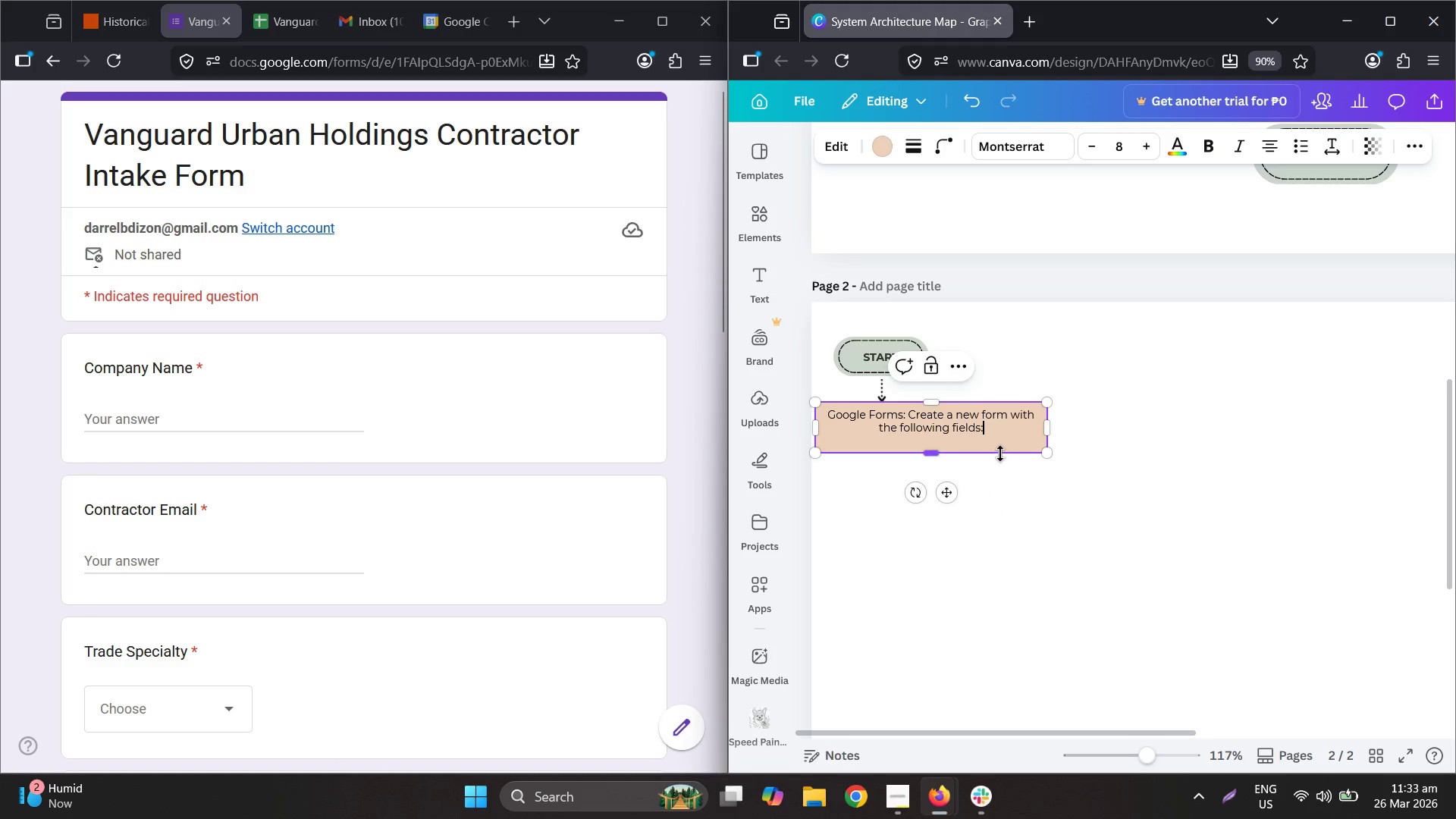 
left_click([990, 443])
 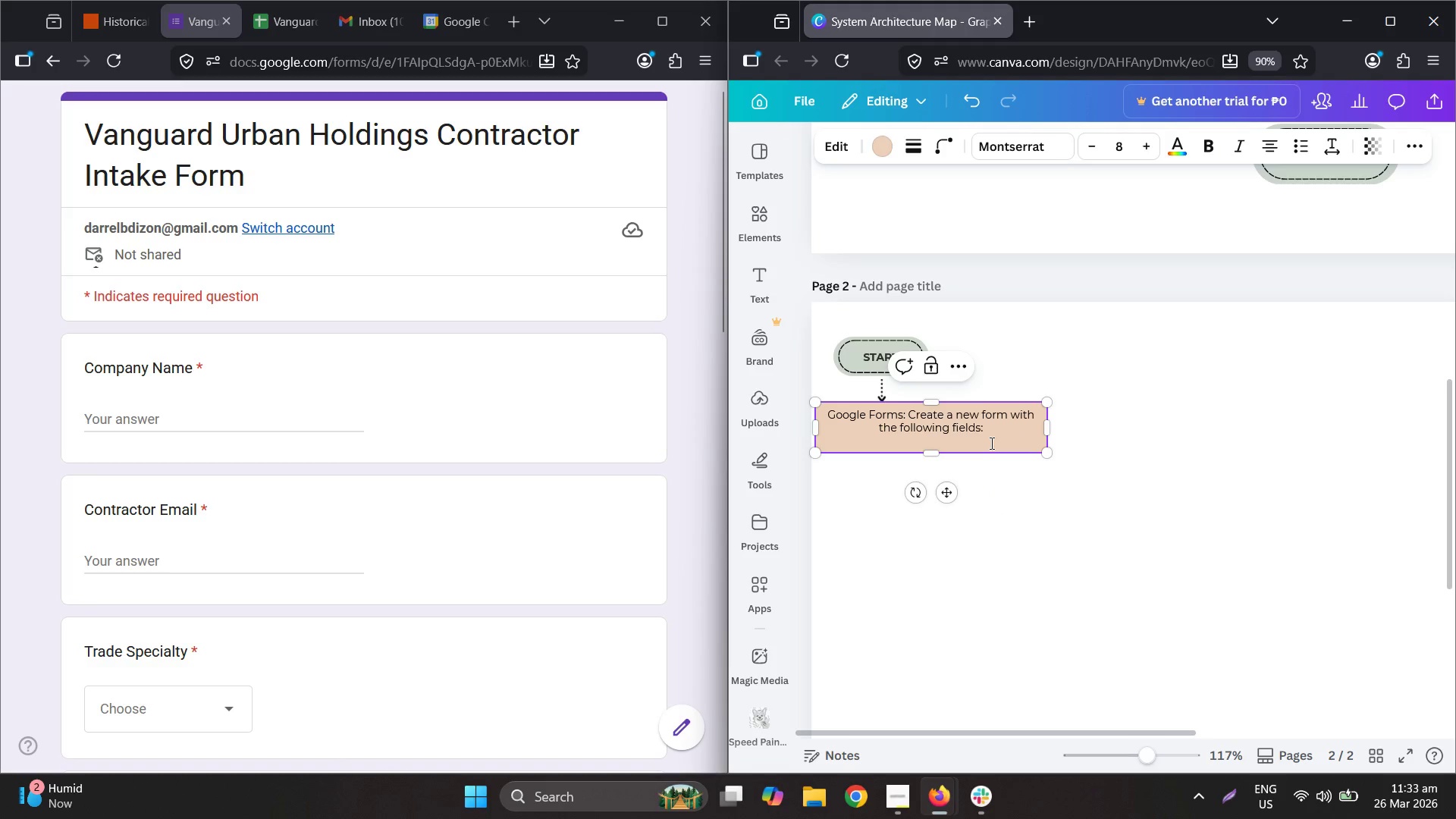 
type(Company Name:)
key(Backspace)
type(, Reqyure)
key(Backspace)
key(Backspace)
key(Backspace)
key(Backspace)
type(uired, )
 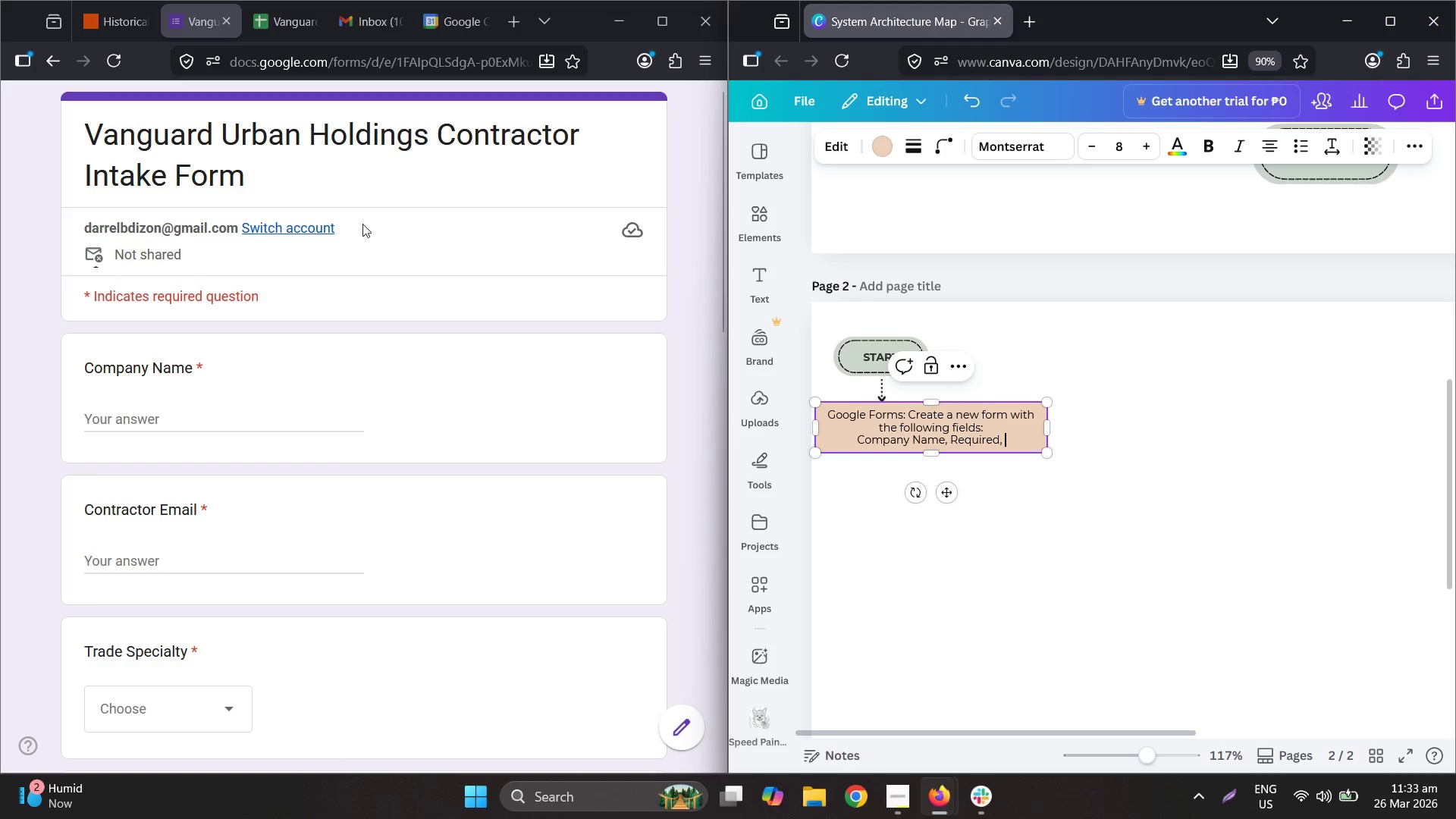 
type(forms)
 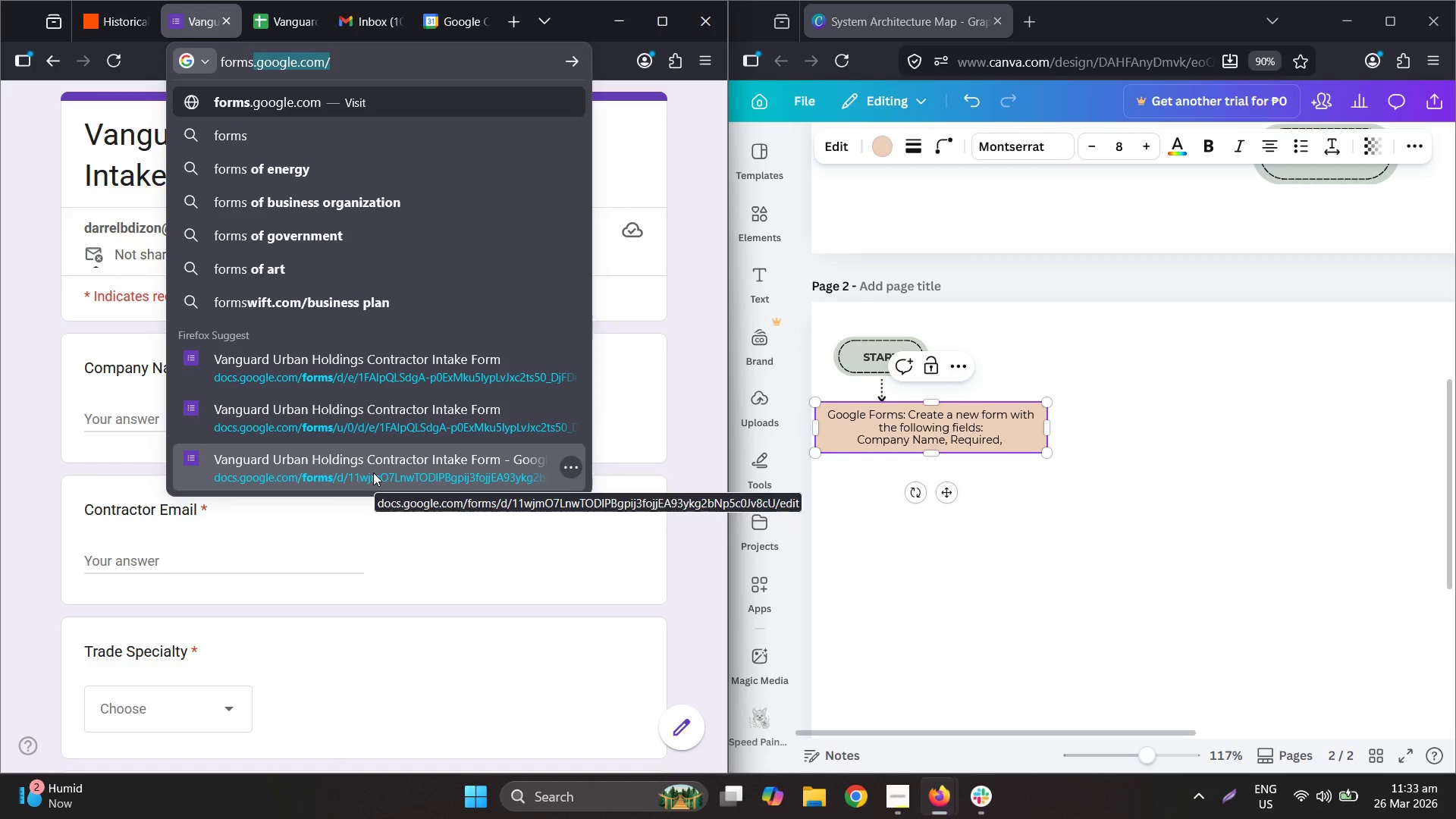 
wait(7.66)
 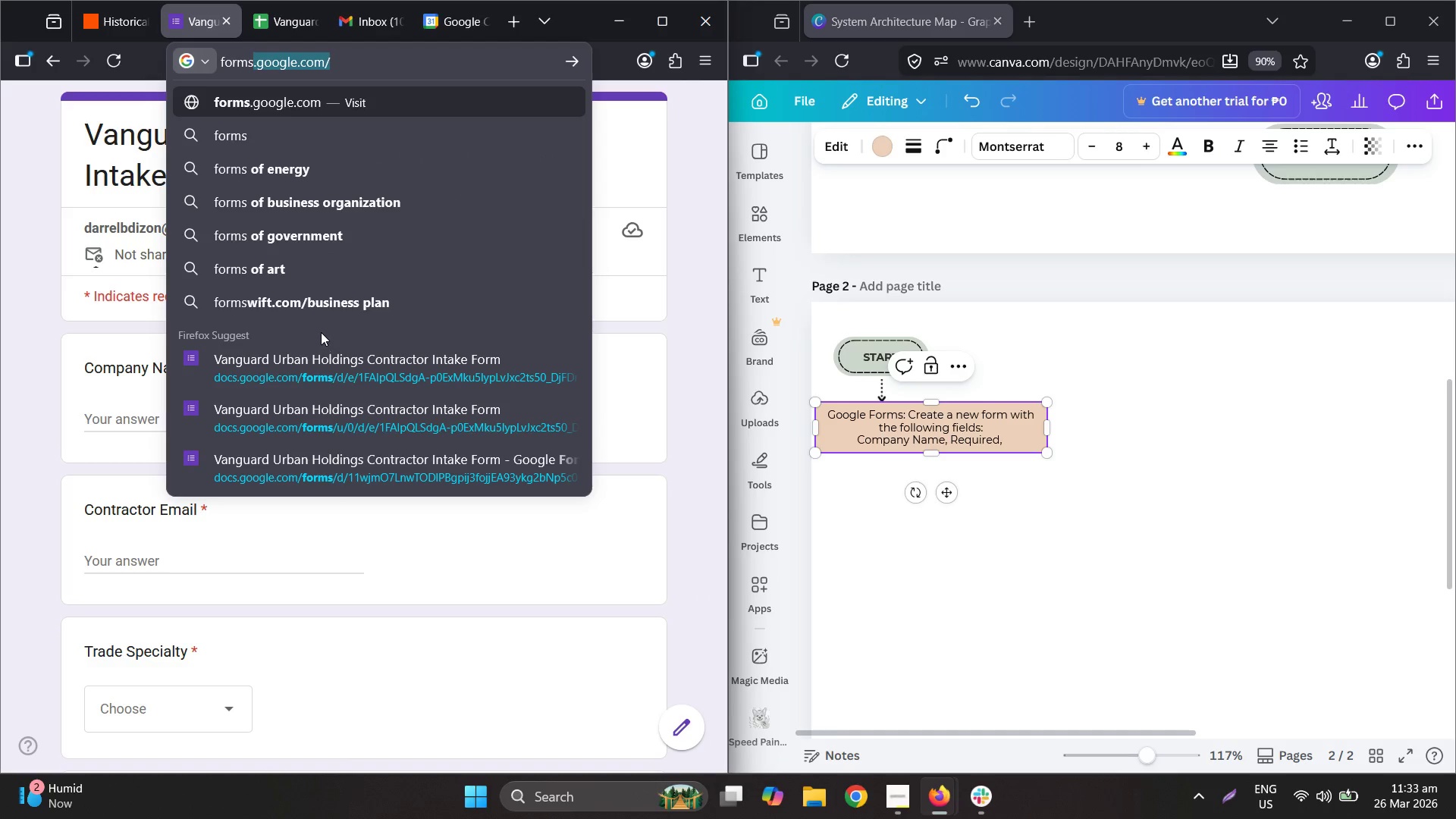 
mouse_move([440, 478])
 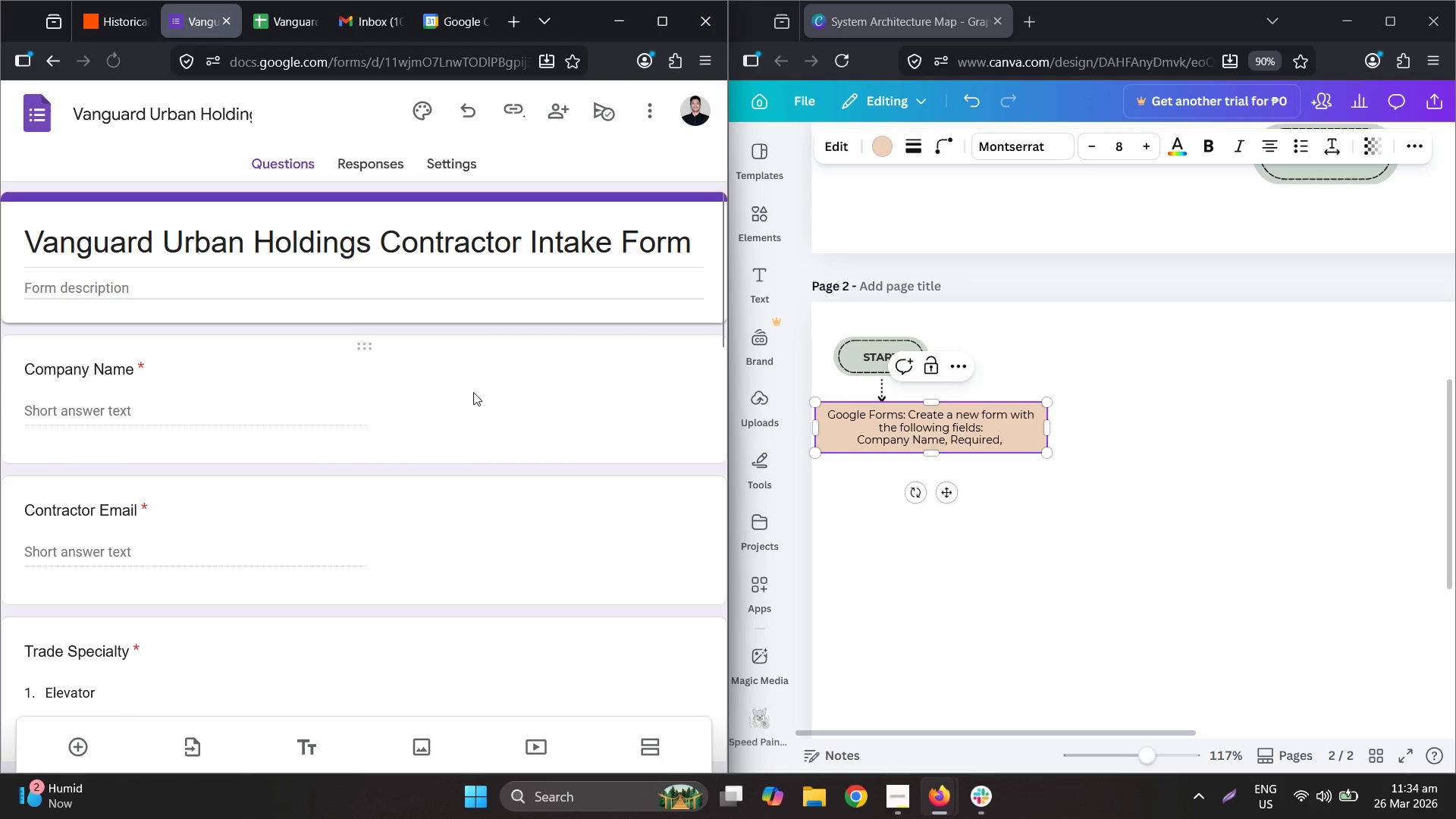 
scroll: coordinate [397, 411], scroll_direction: down, amount: 1.0
 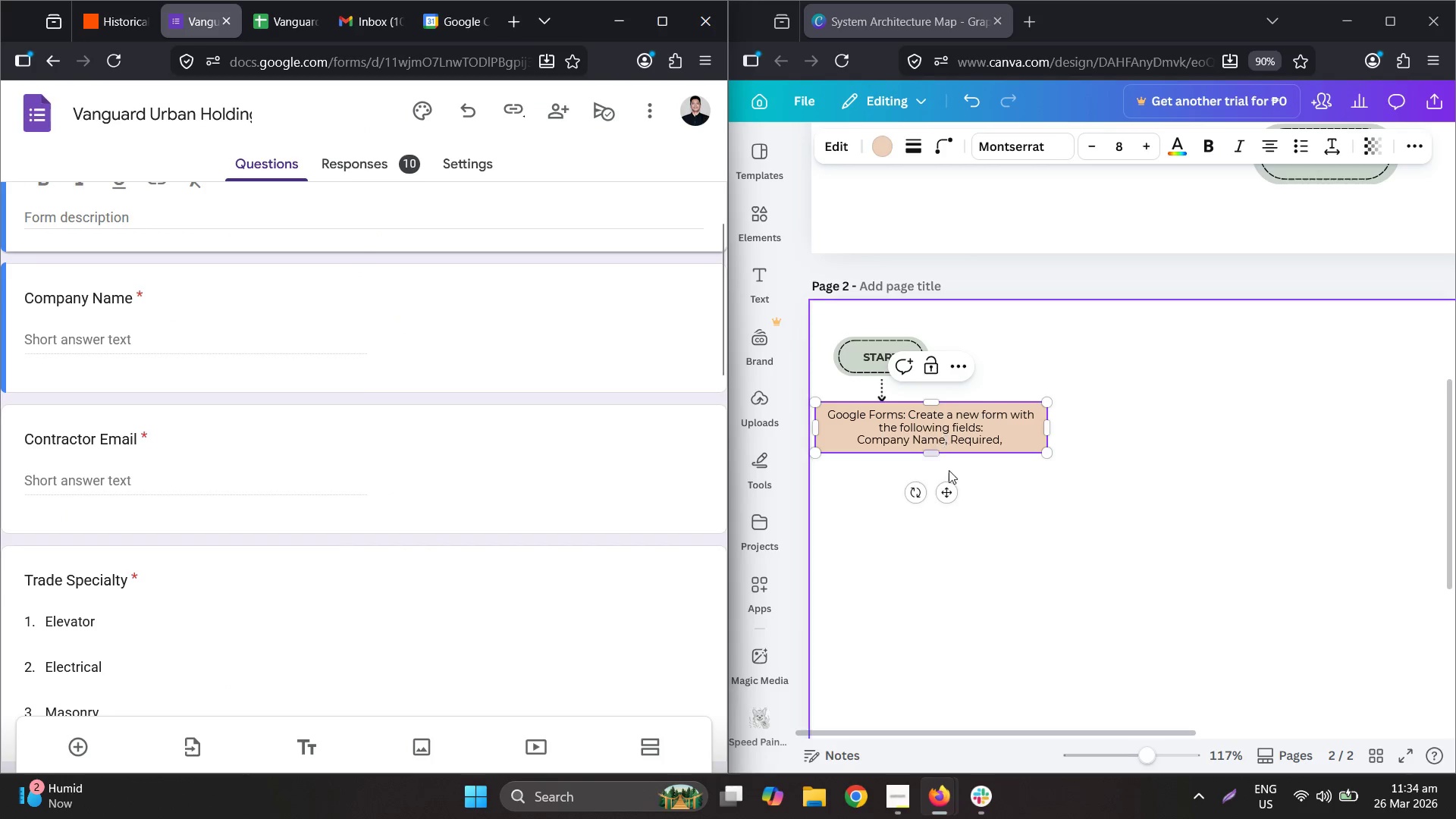 
left_click([988, 441])
 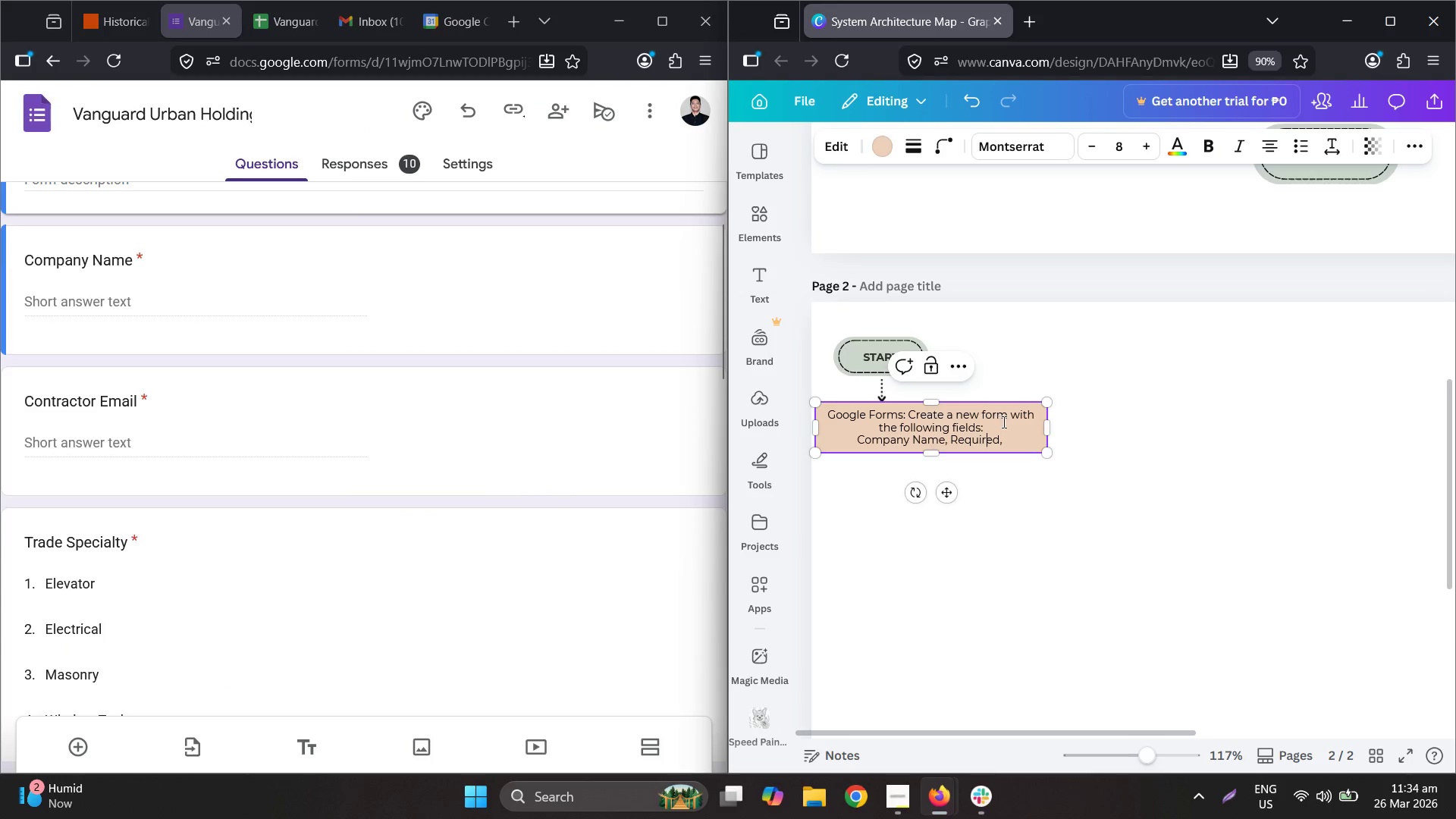 
left_click([1006, 423])
 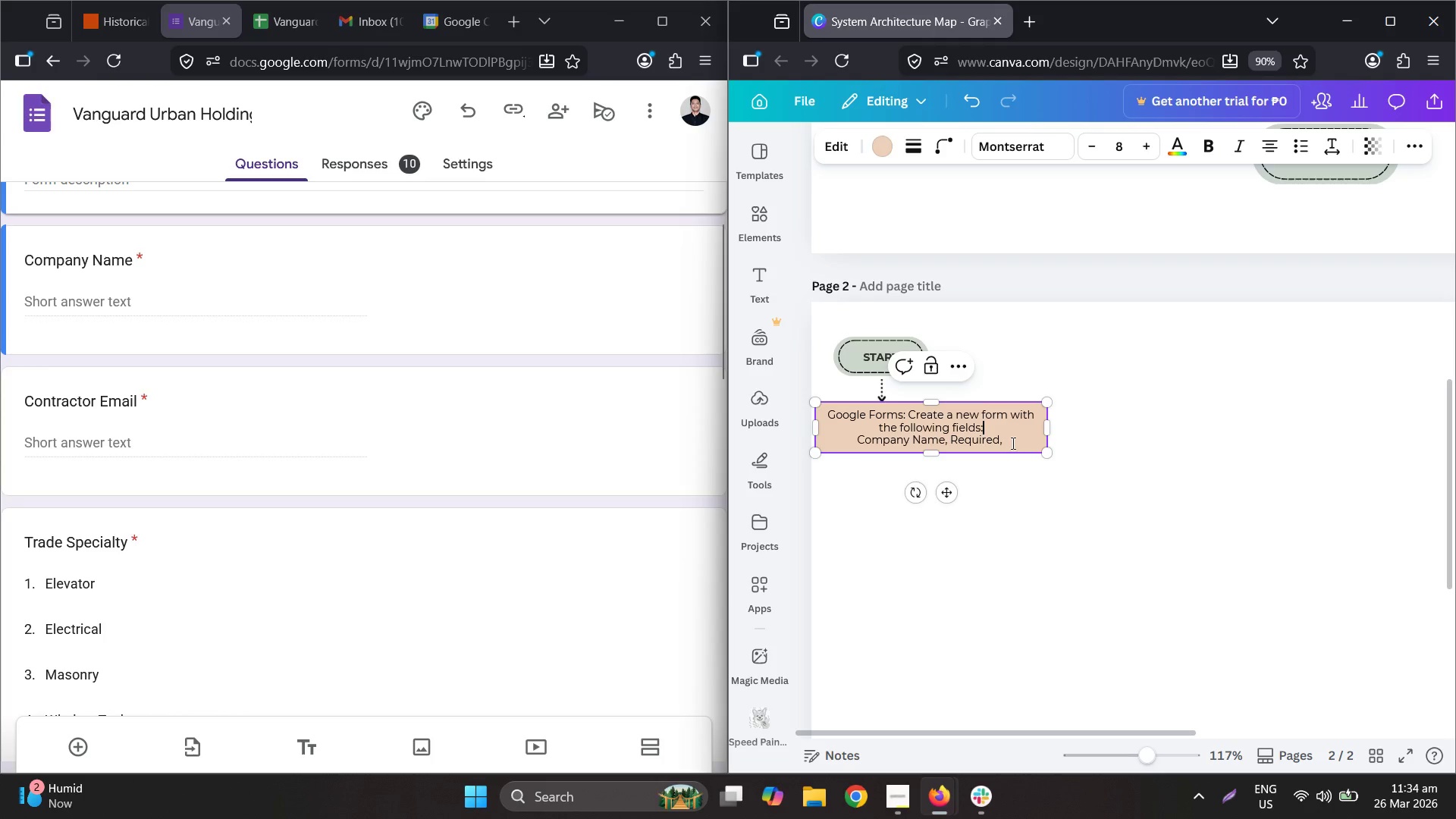 
left_click([1012, 443])
 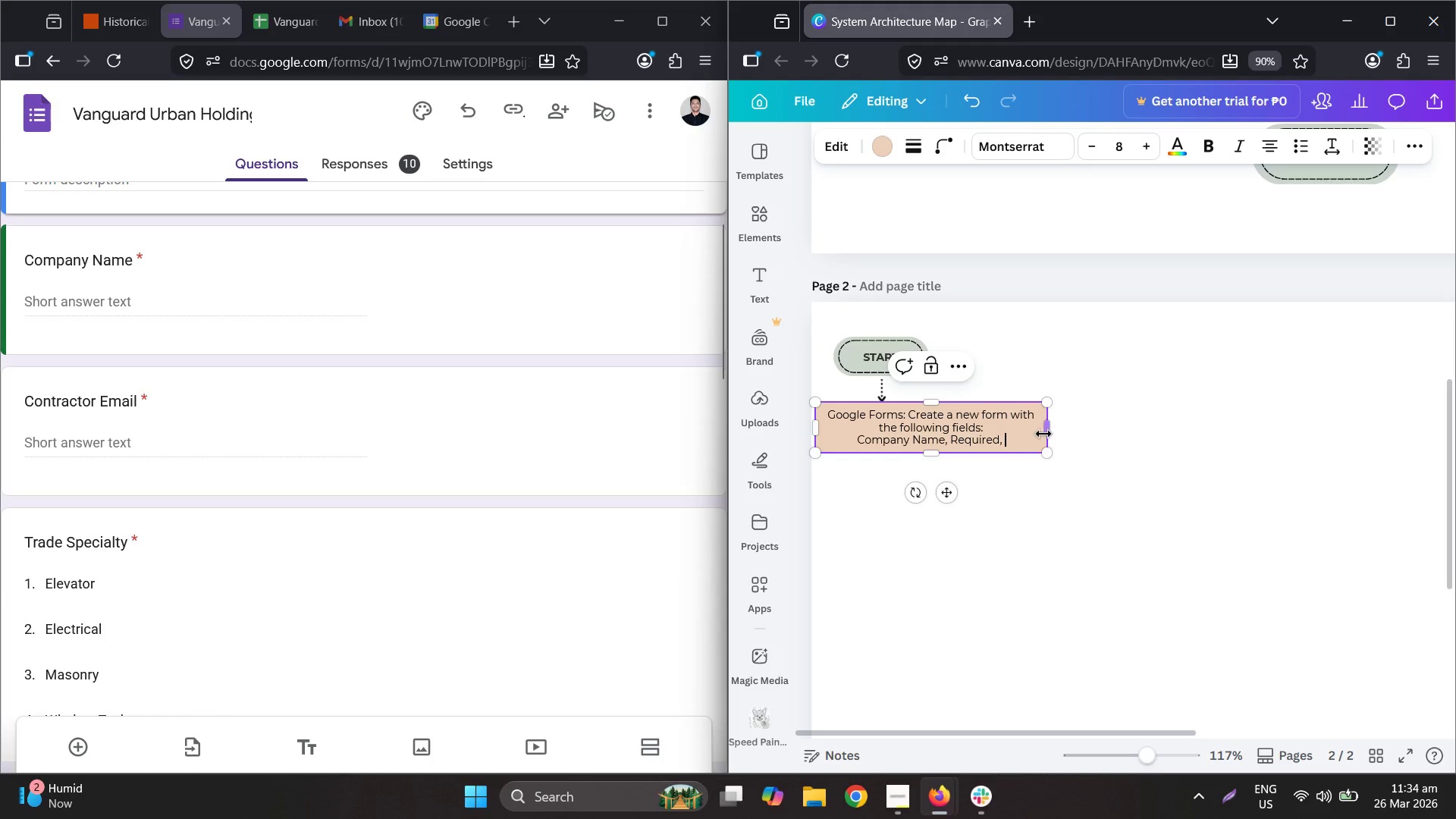 
type(Shir)
key(Backspace)
key(Backspace)
type(r)
key(Backspace)
type(ort Answer)
 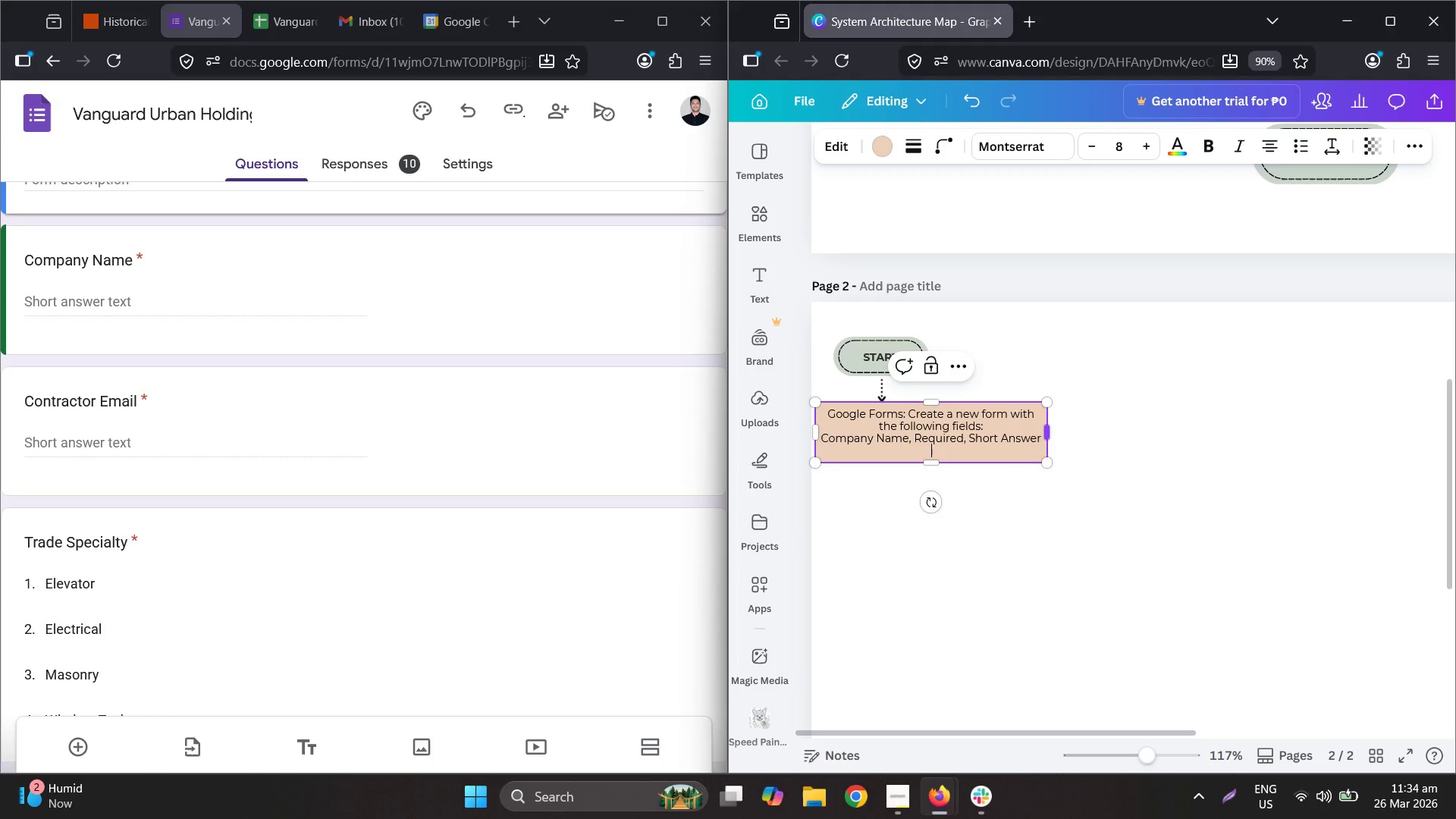 
 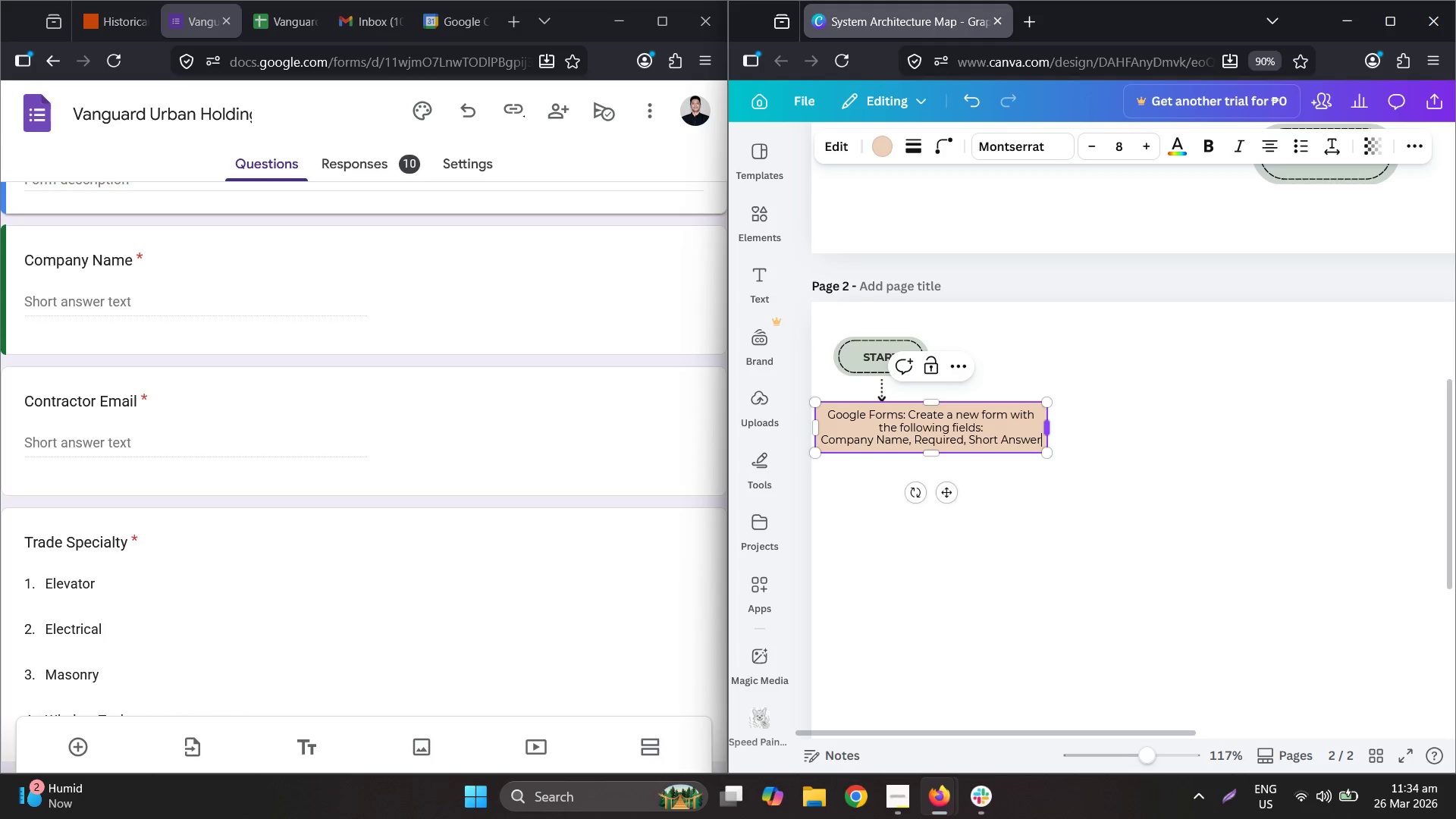 
key(Enter)
 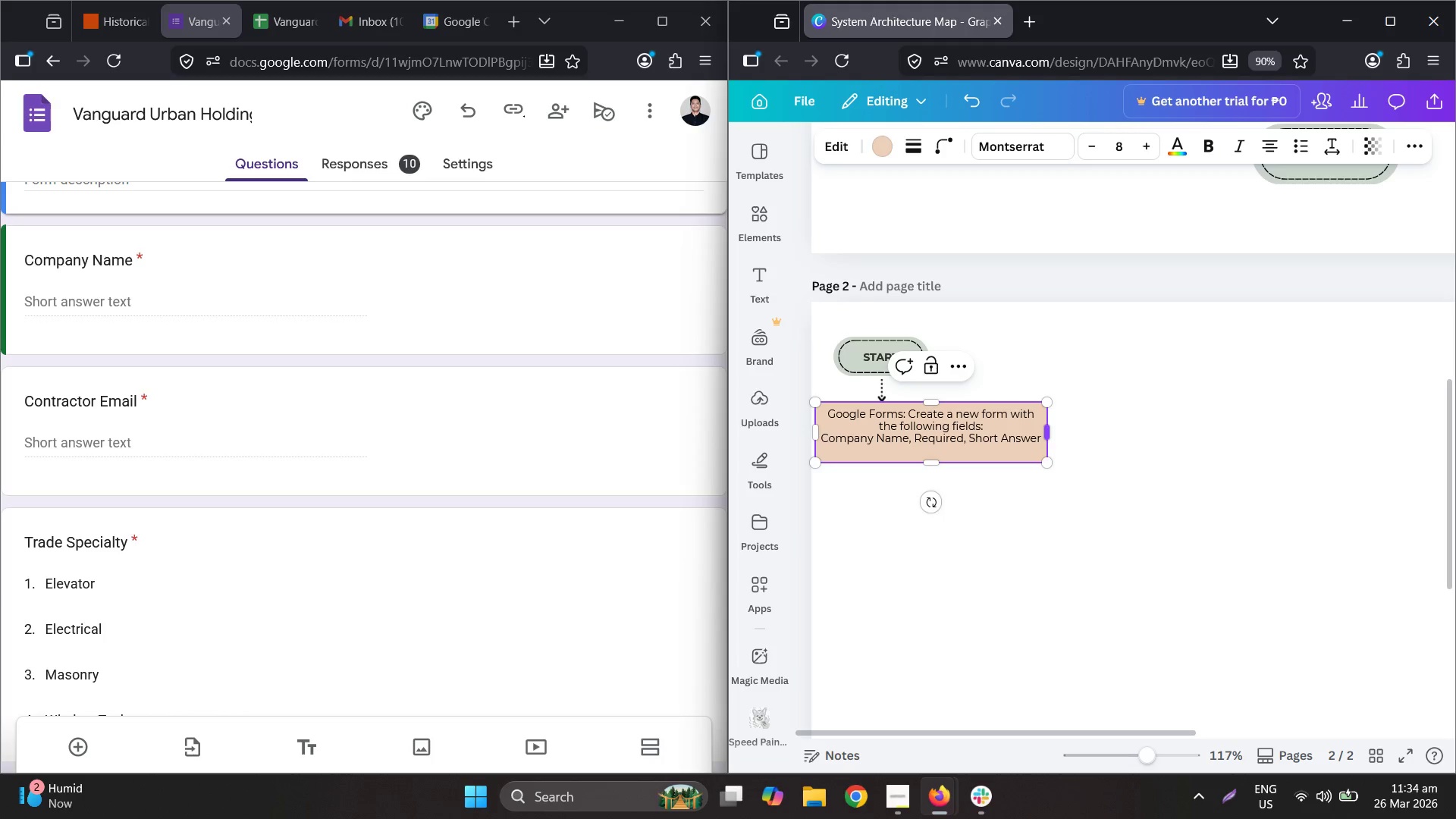 
type(Contractor Ema)
key(Backspace)
type(ail, Reqi)
key(Backspace)
type(uired, Shir)
key(Backspace)
key(Backspace)
type(ort Answer)
 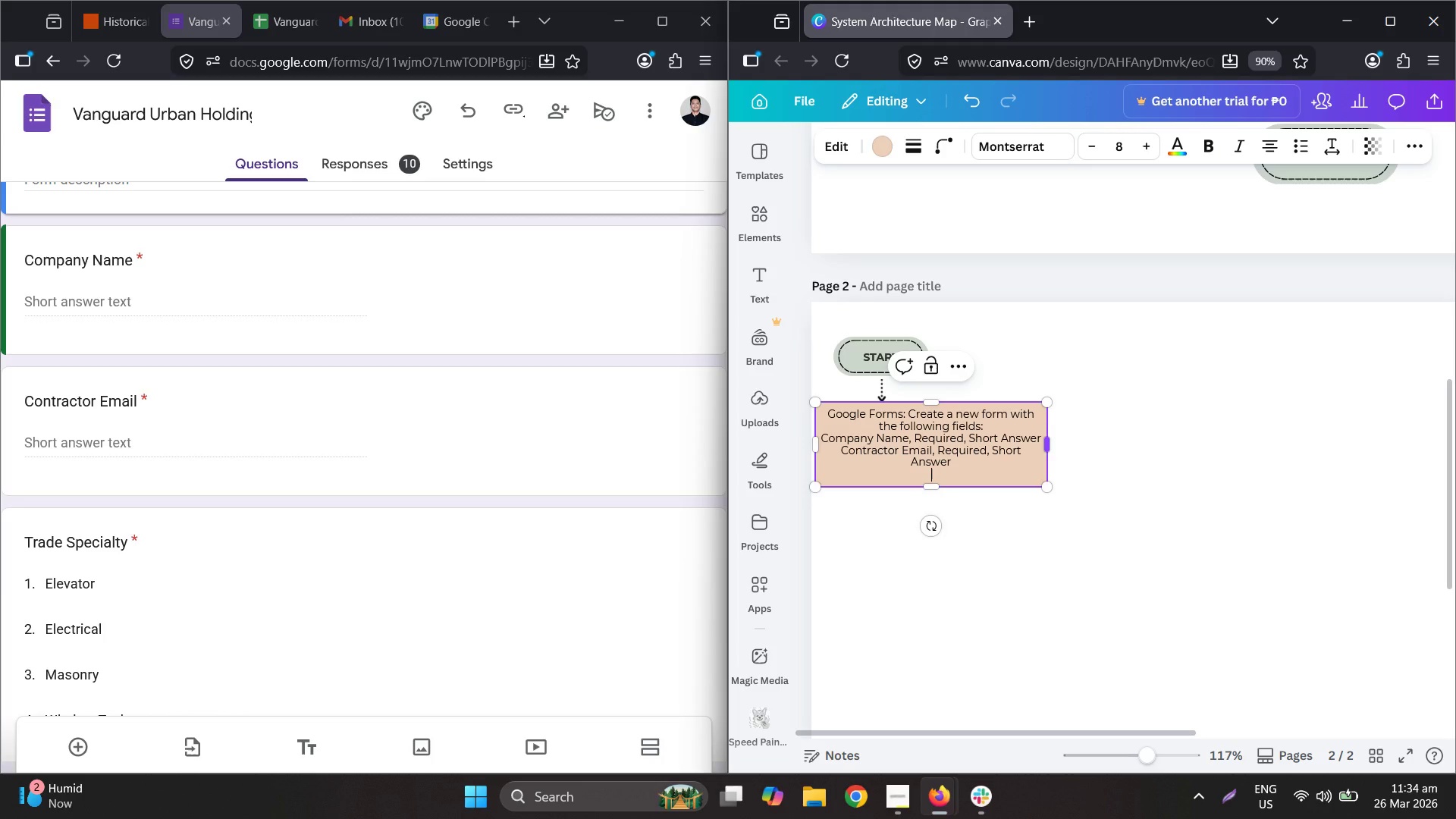 
 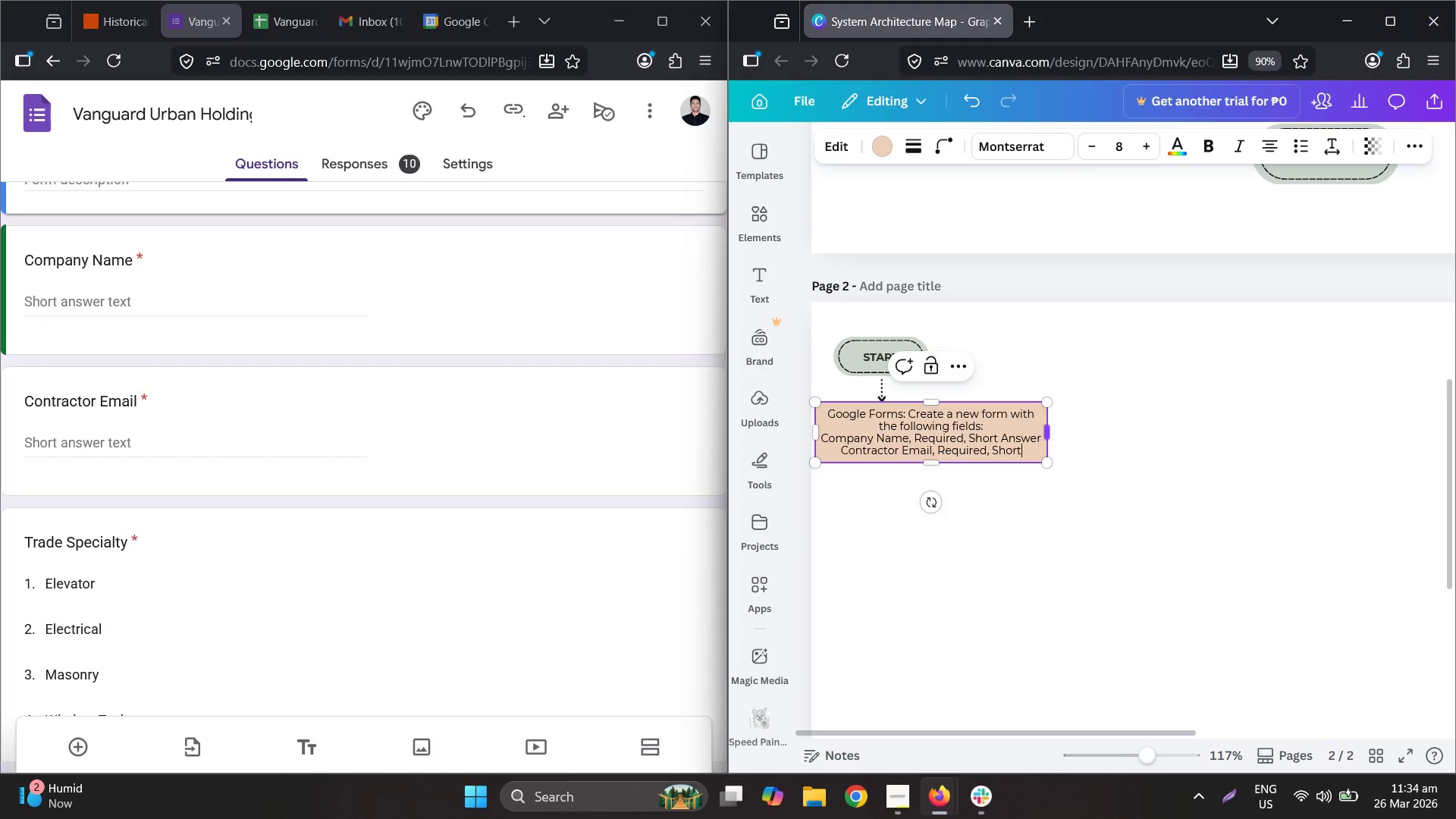 
key(Enter)